 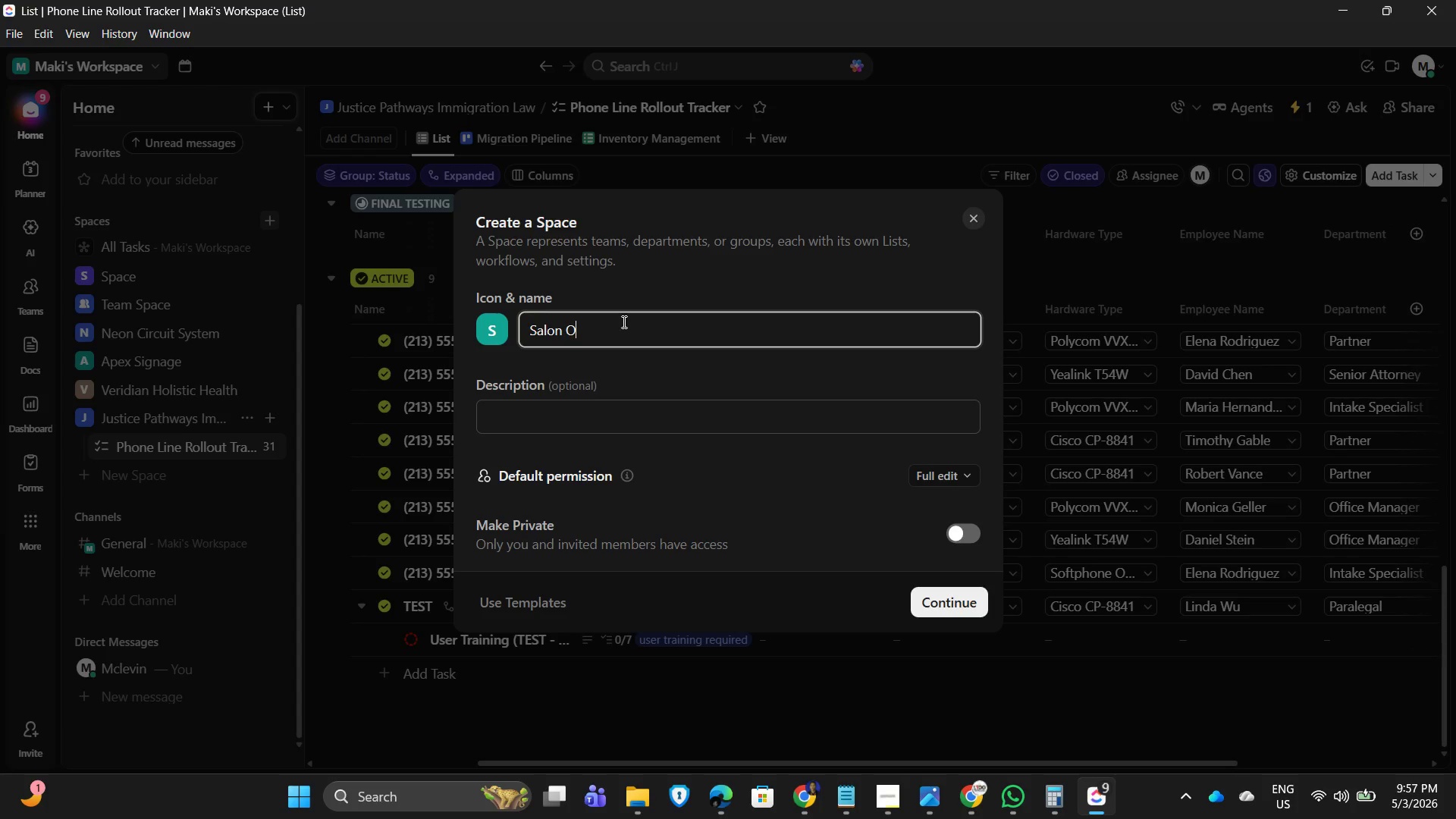 
hold_key(key=ShiftLeft, duration=0.36)
 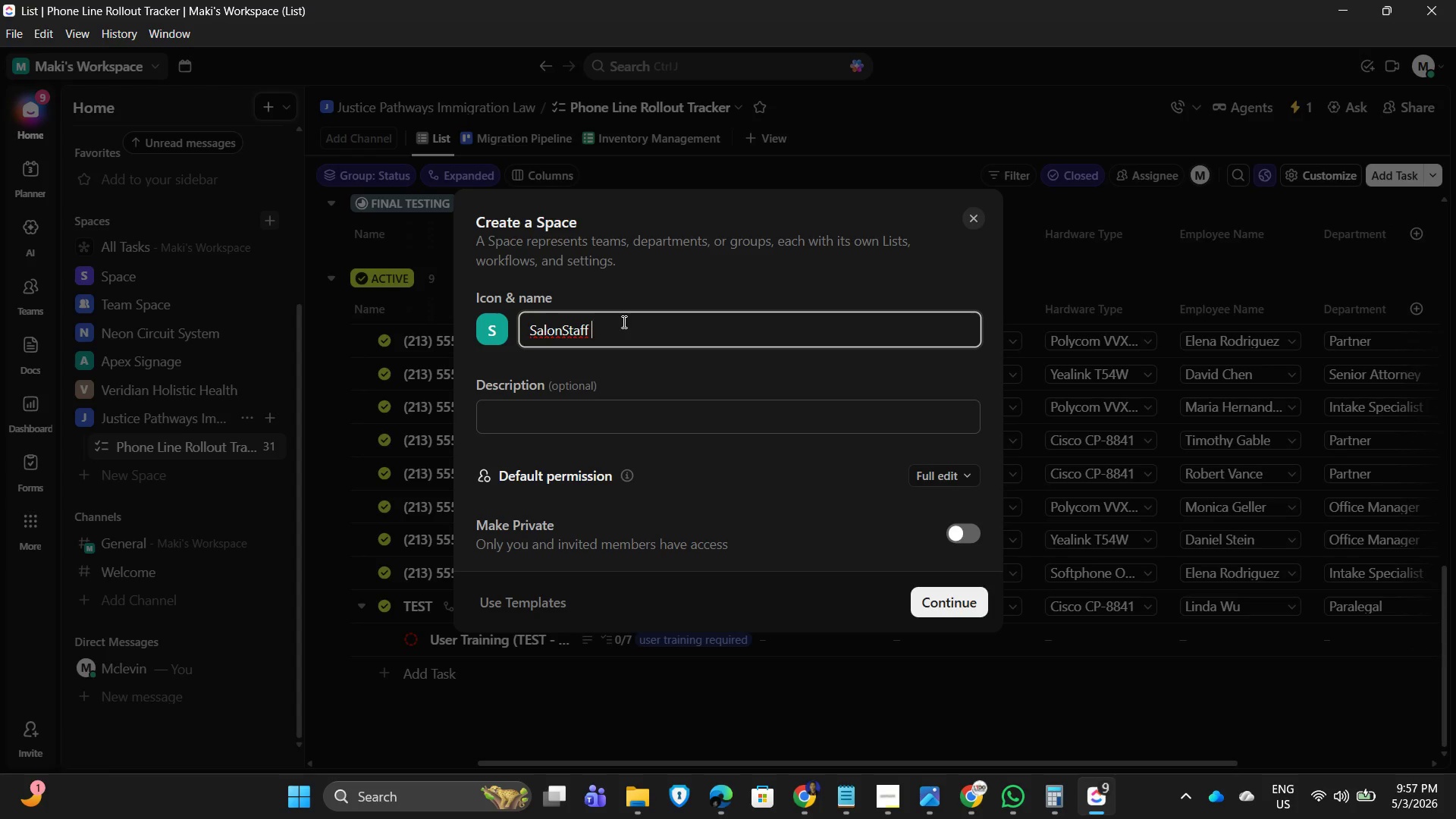 
wait(9.19)
 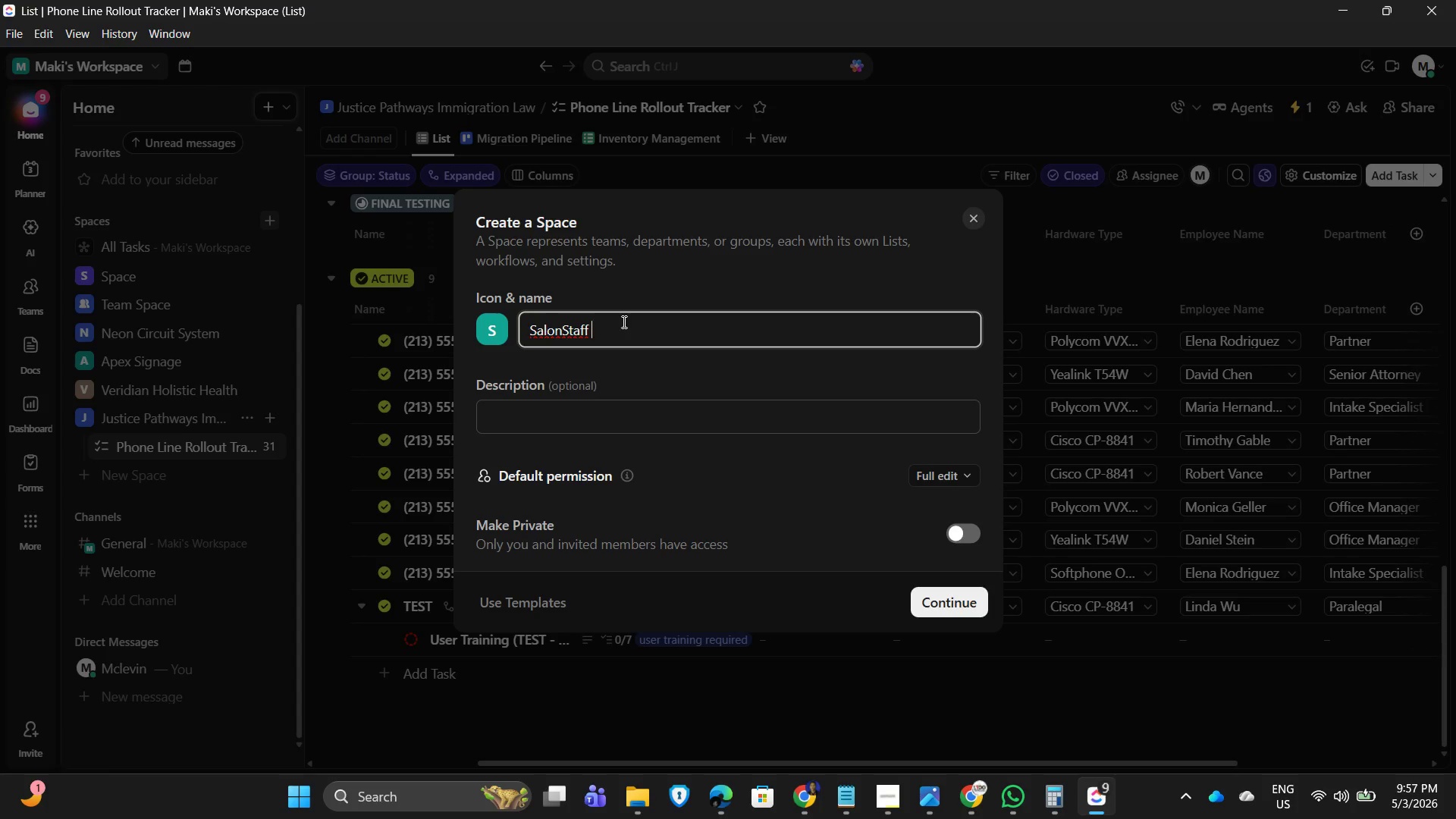 
key(ArrowLeft)
 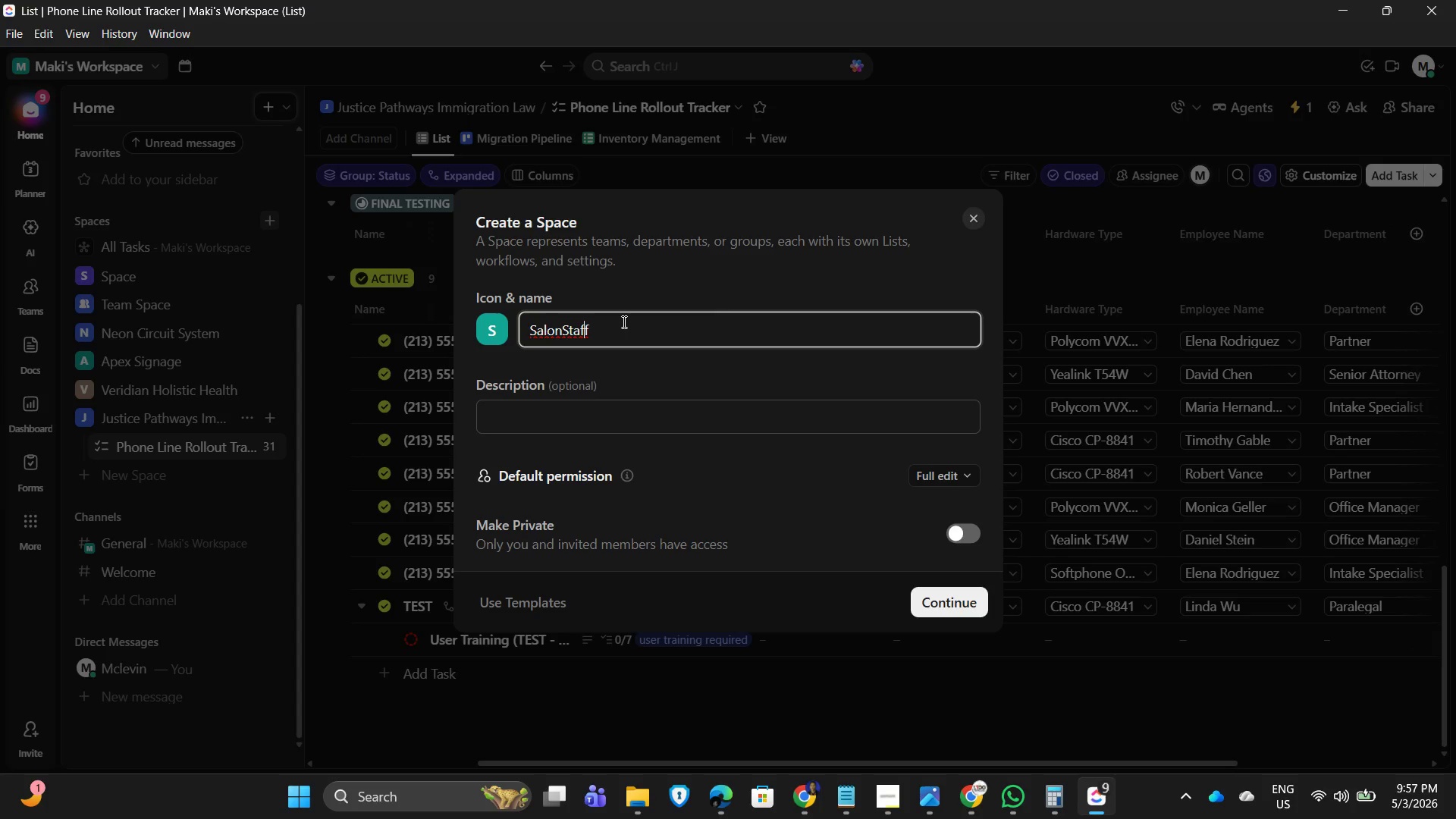 
key(ArrowLeft)
 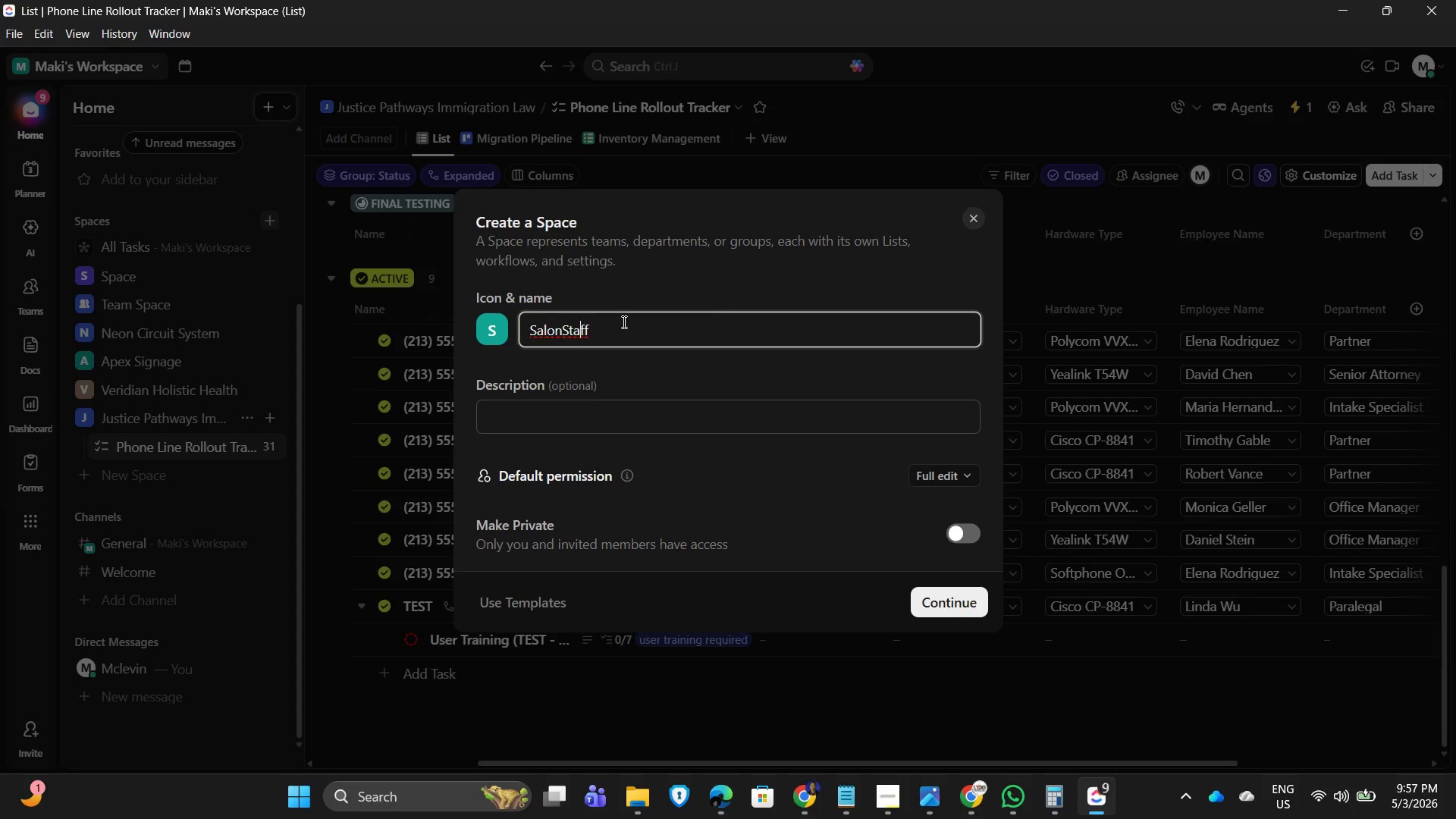 
key(ArrowLeft)
 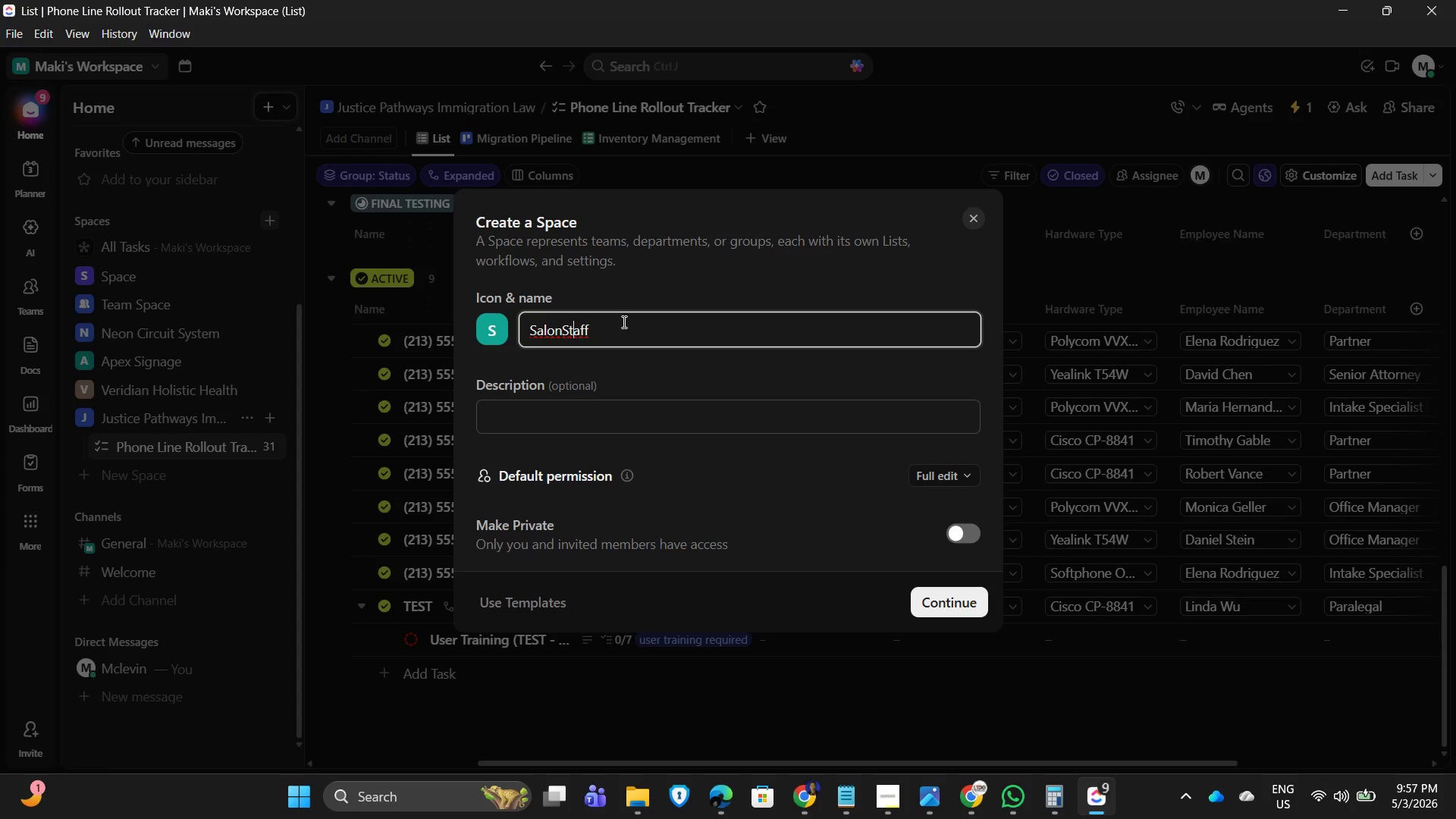 
key(ArrowLeft)
 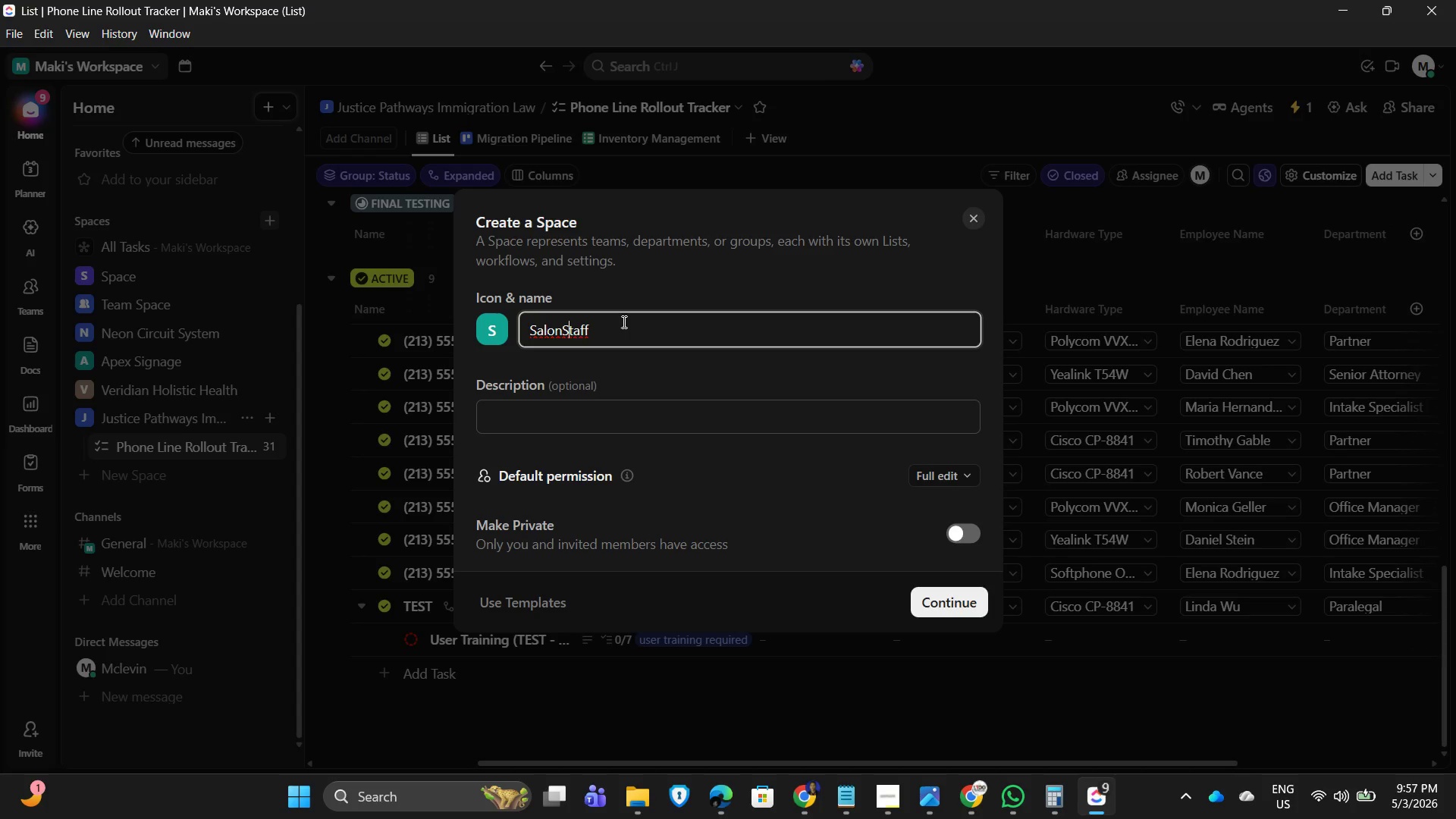 
key(ArrowLeft)
 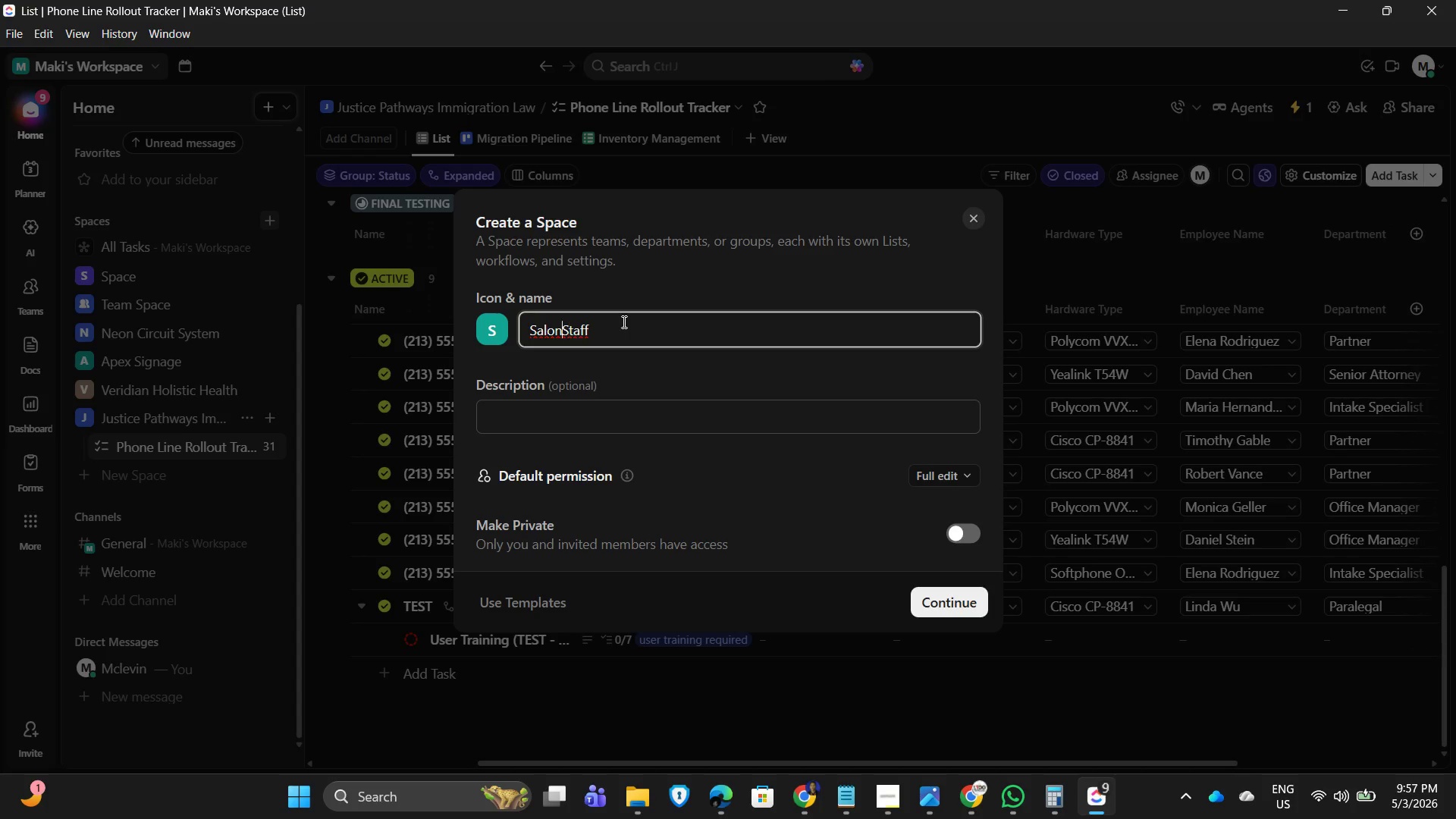 
key(ArrowLeft)
 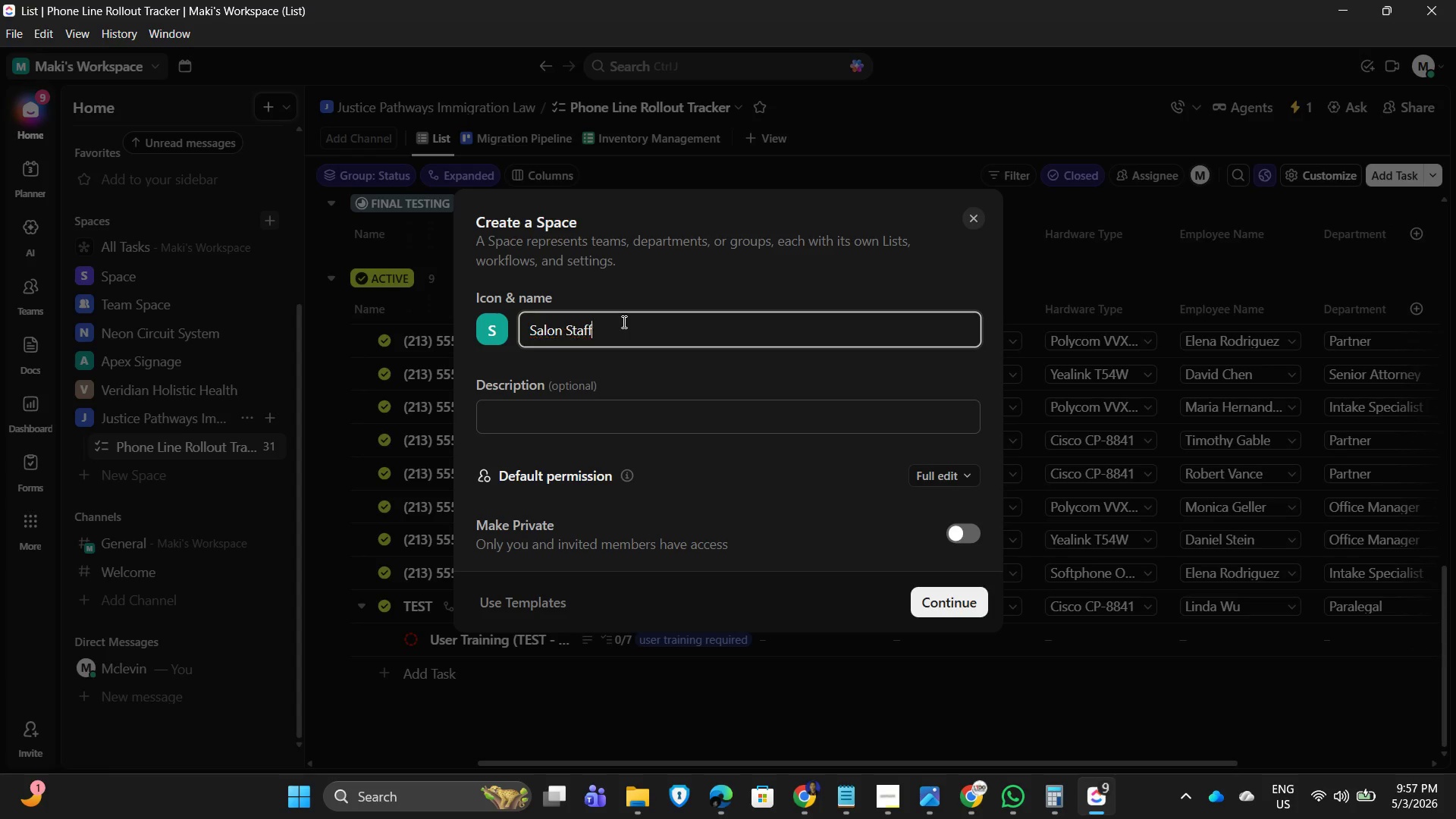 
type(  onboarding)
 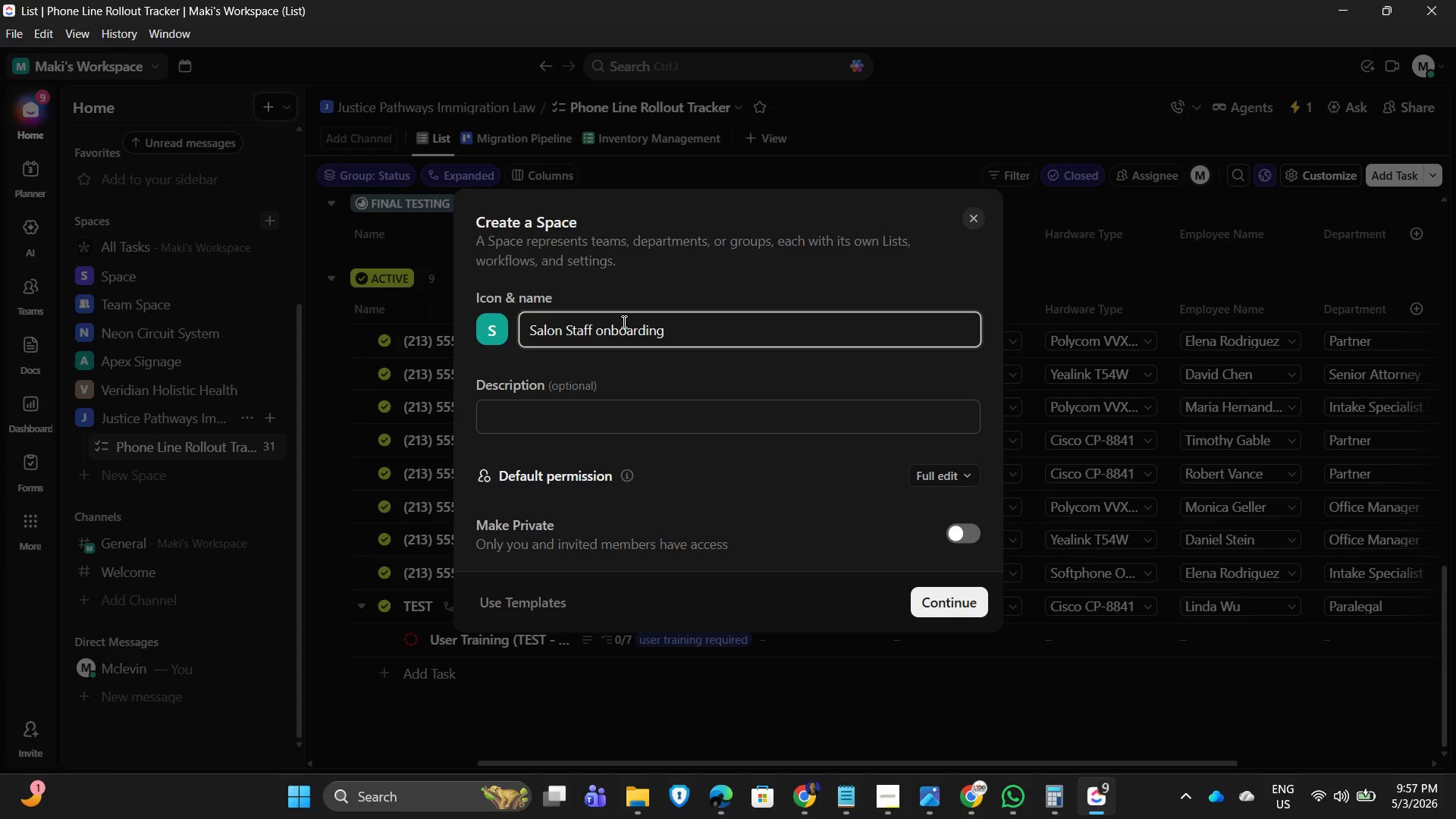 
hold_key(key=ArrowRight, duration=0.81)
 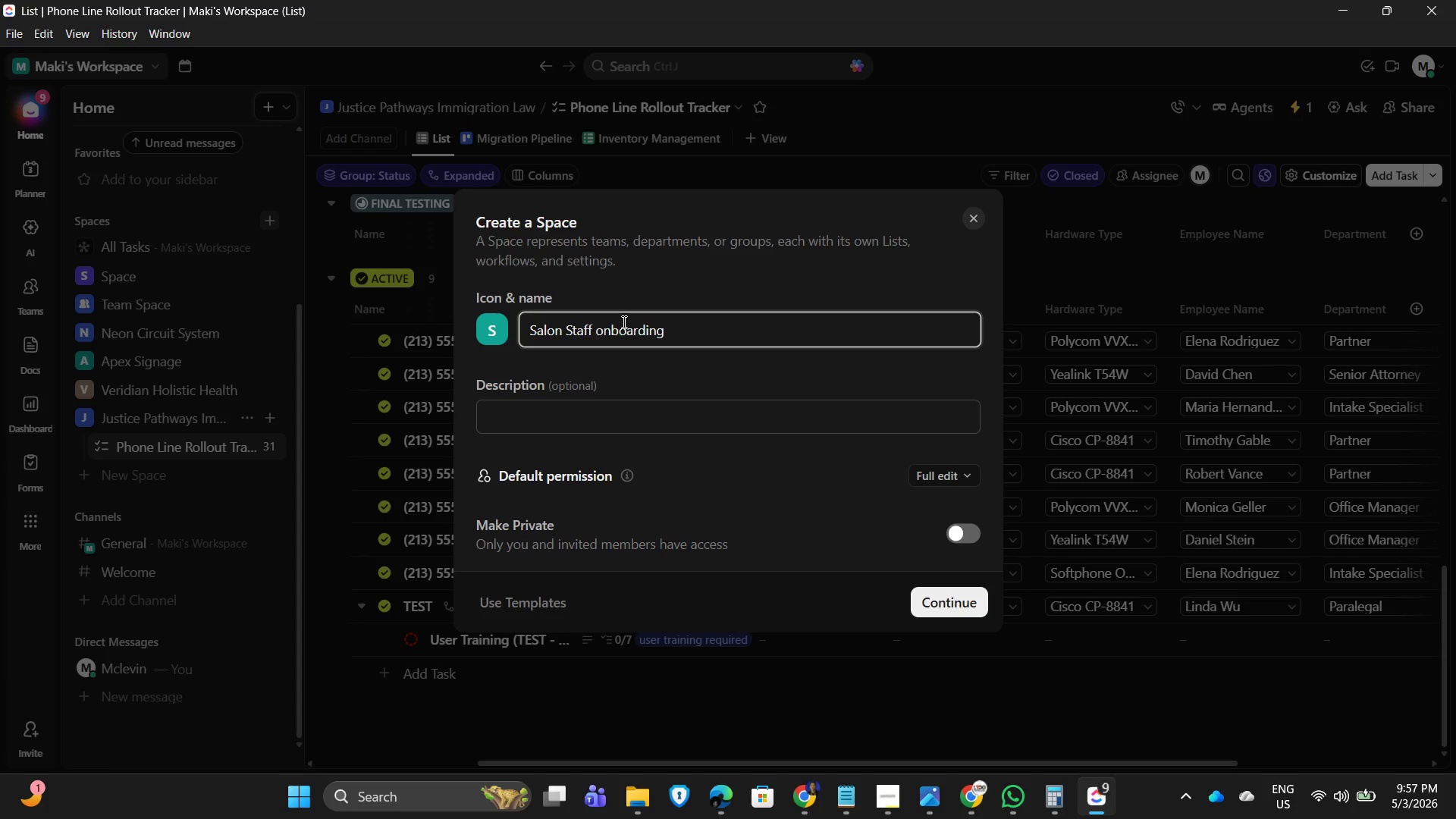 
wait(5.92)
 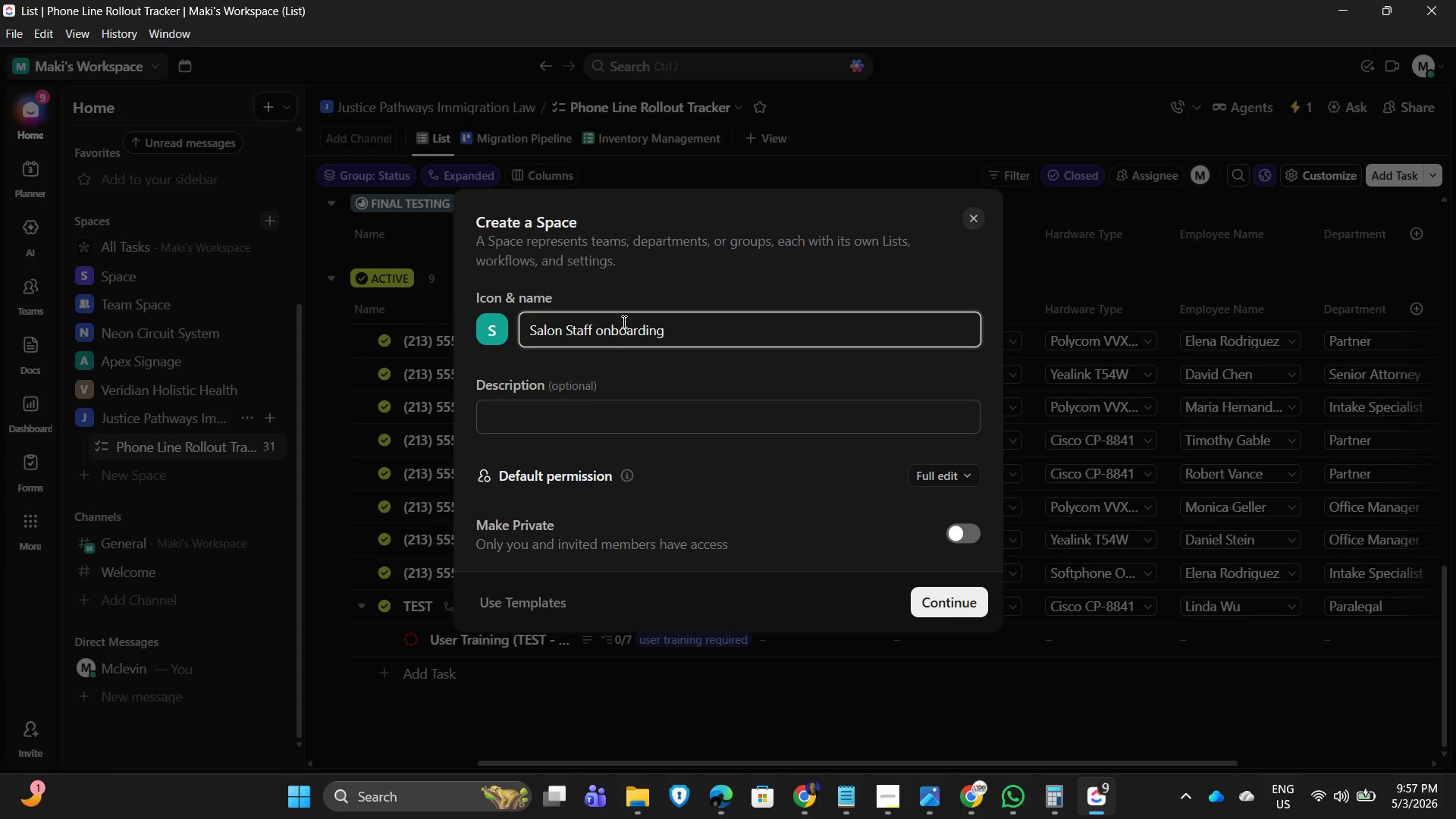 
key(ArrowLeft)
 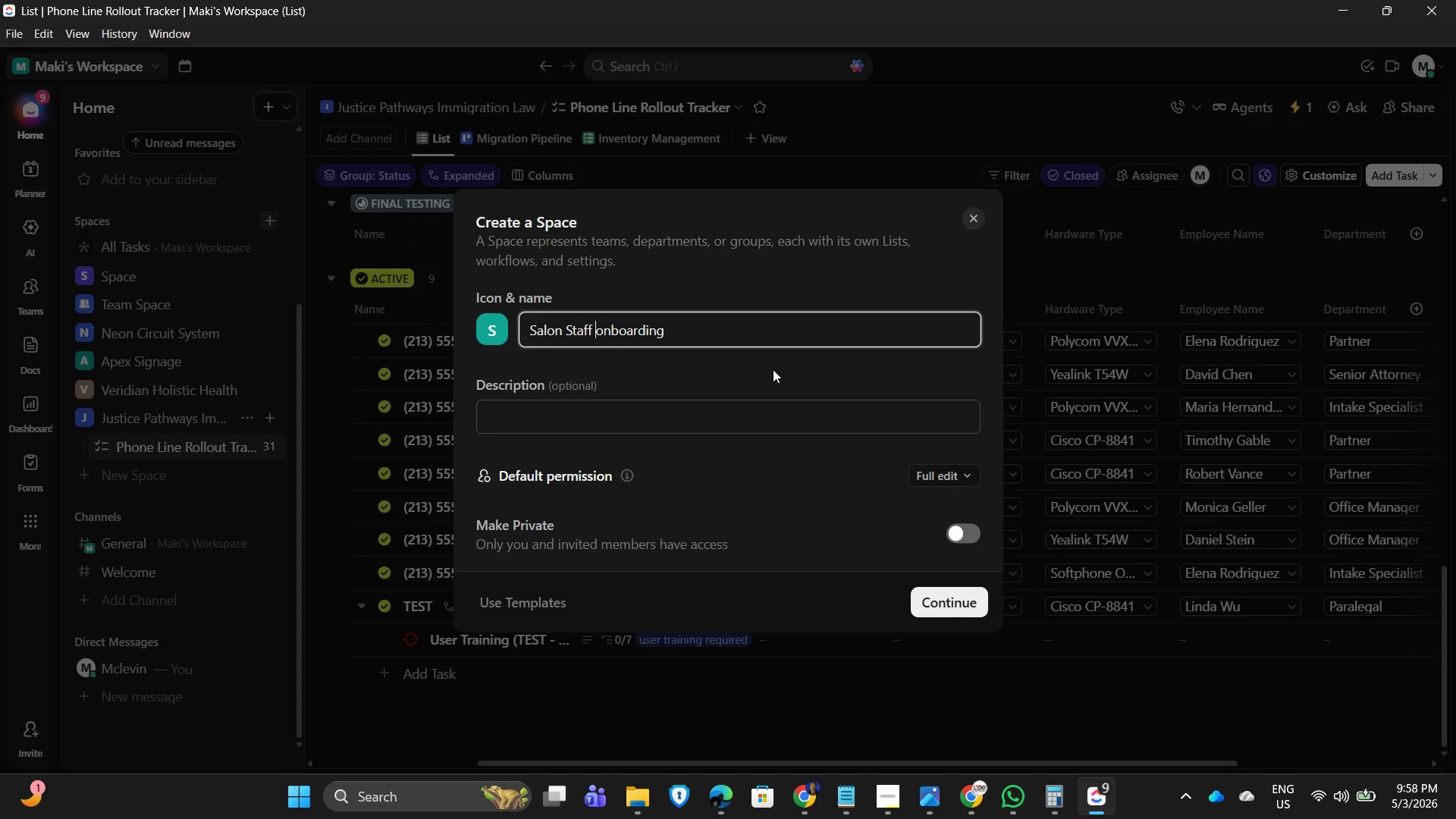 
key(ArrowLeft)
 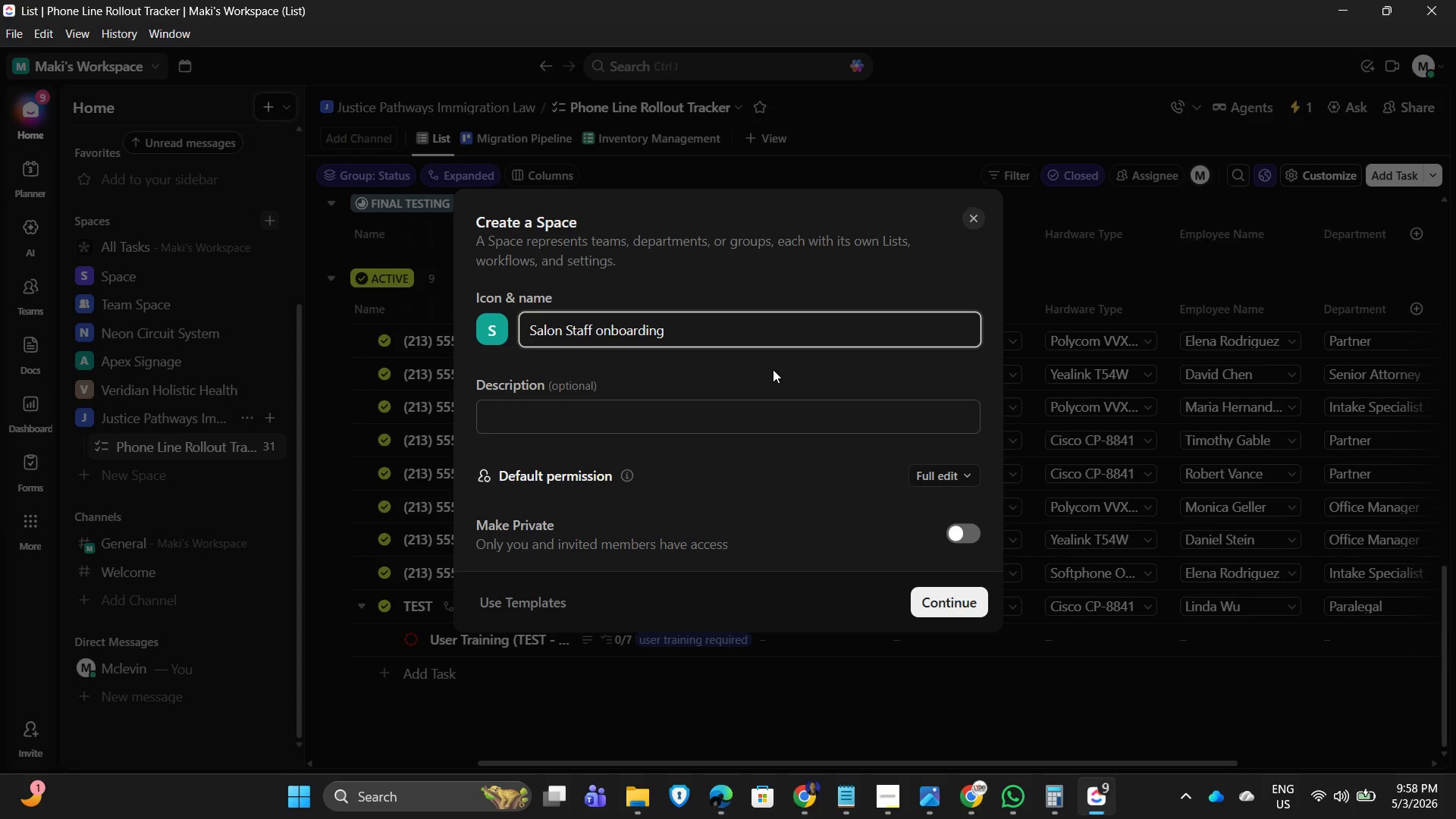 
key(ArrowRight)
 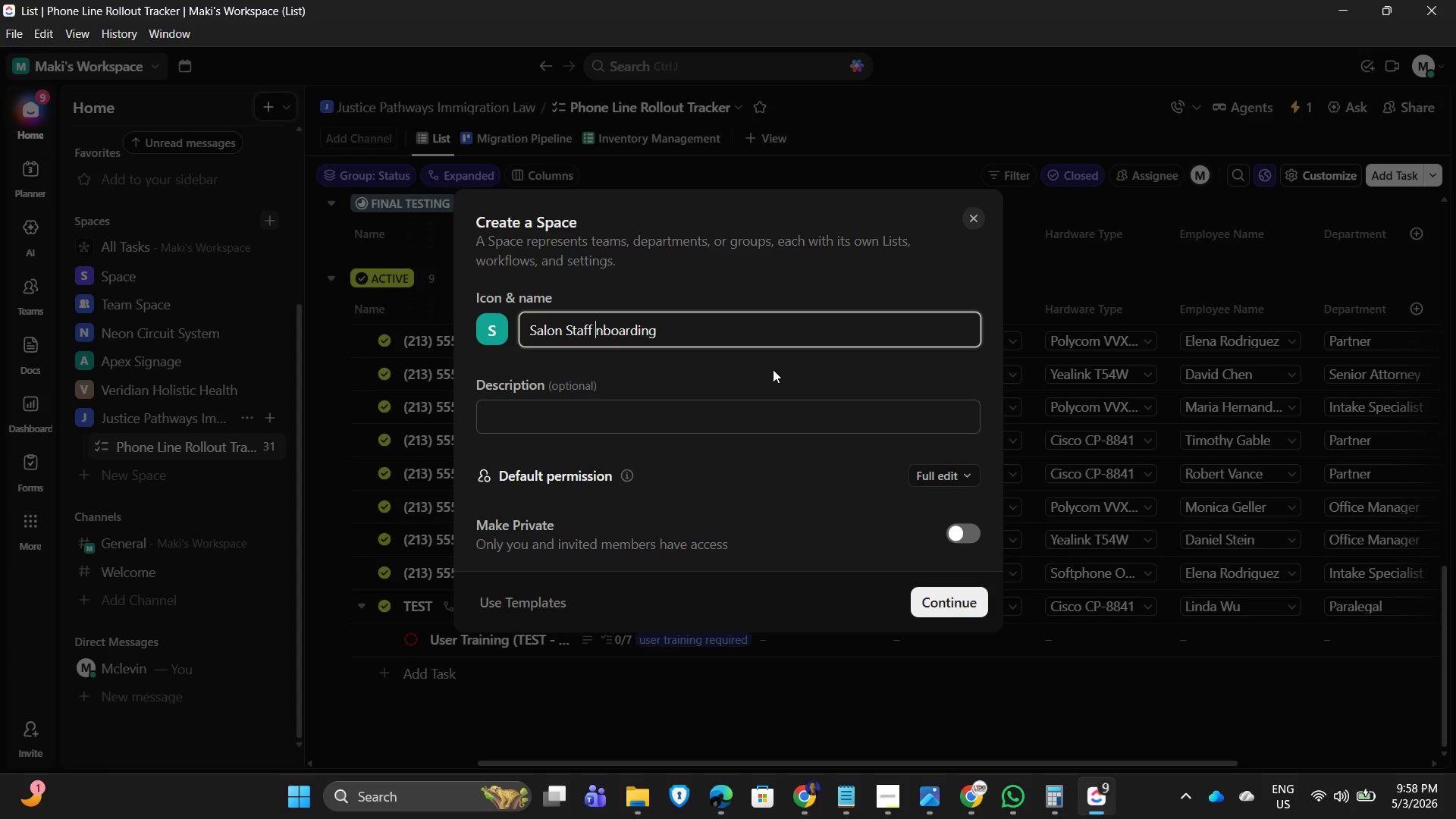 
key(Backspace)
 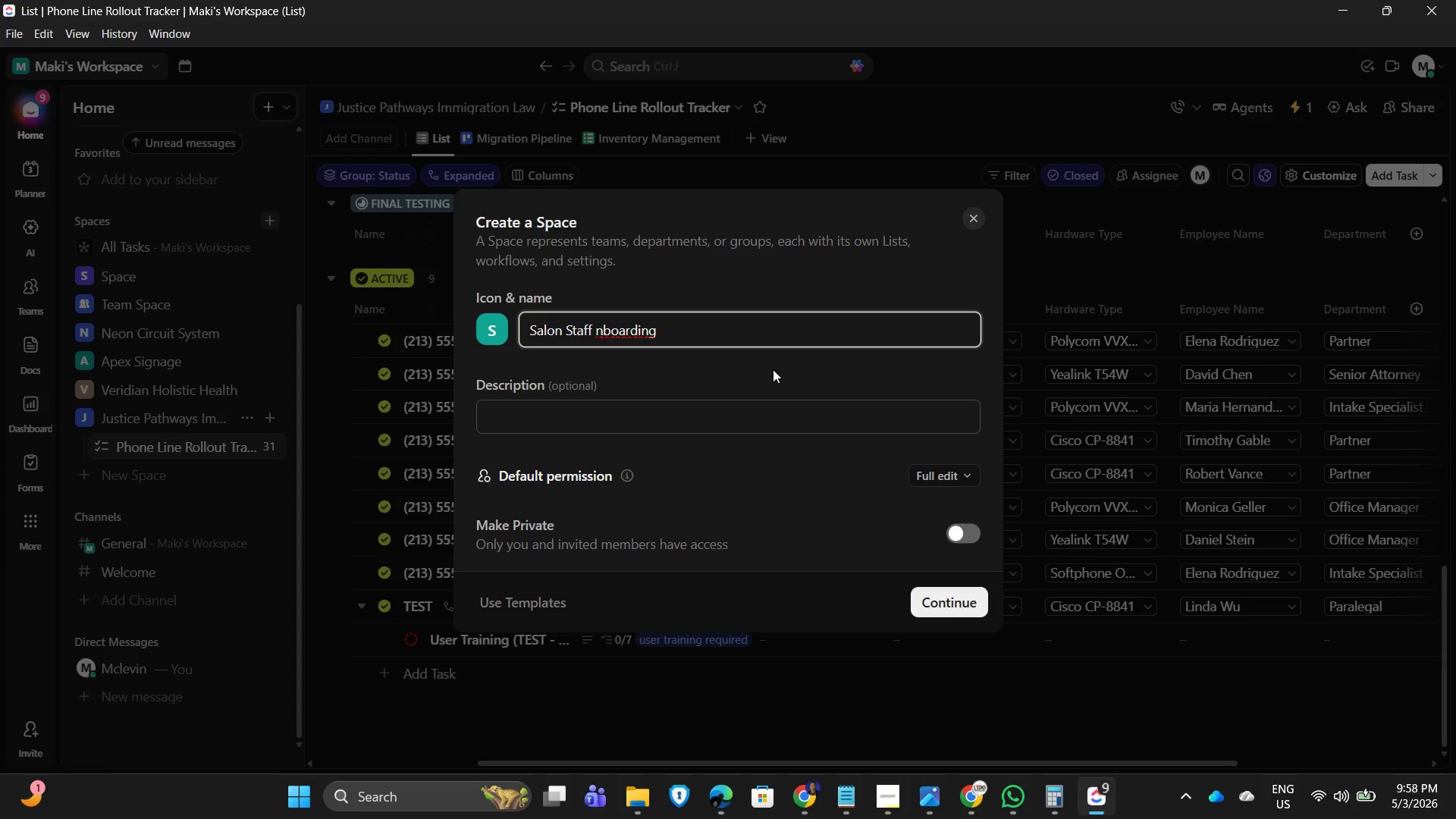 
key(Shift+O)
 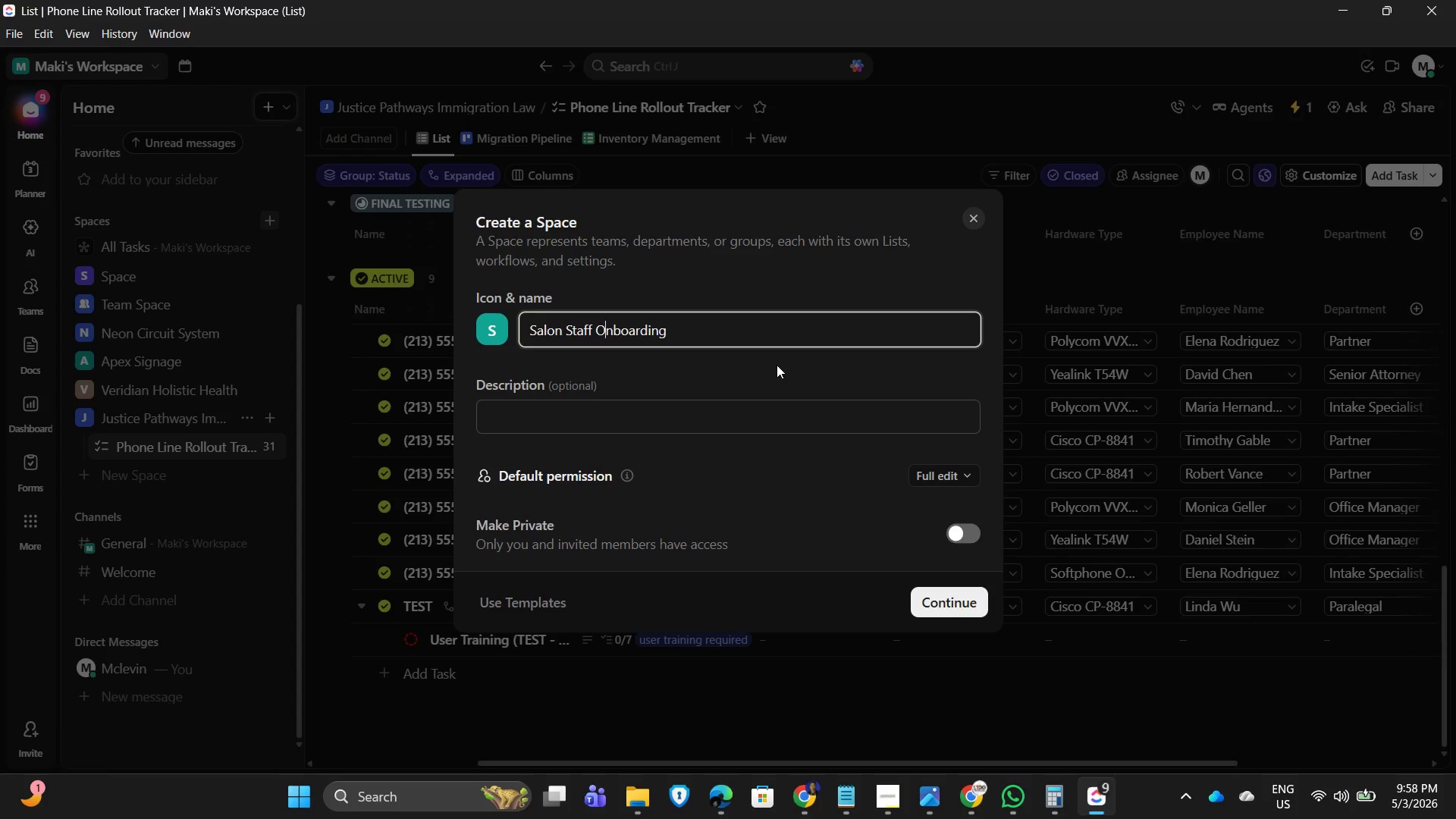 
left_click([779, 366])
 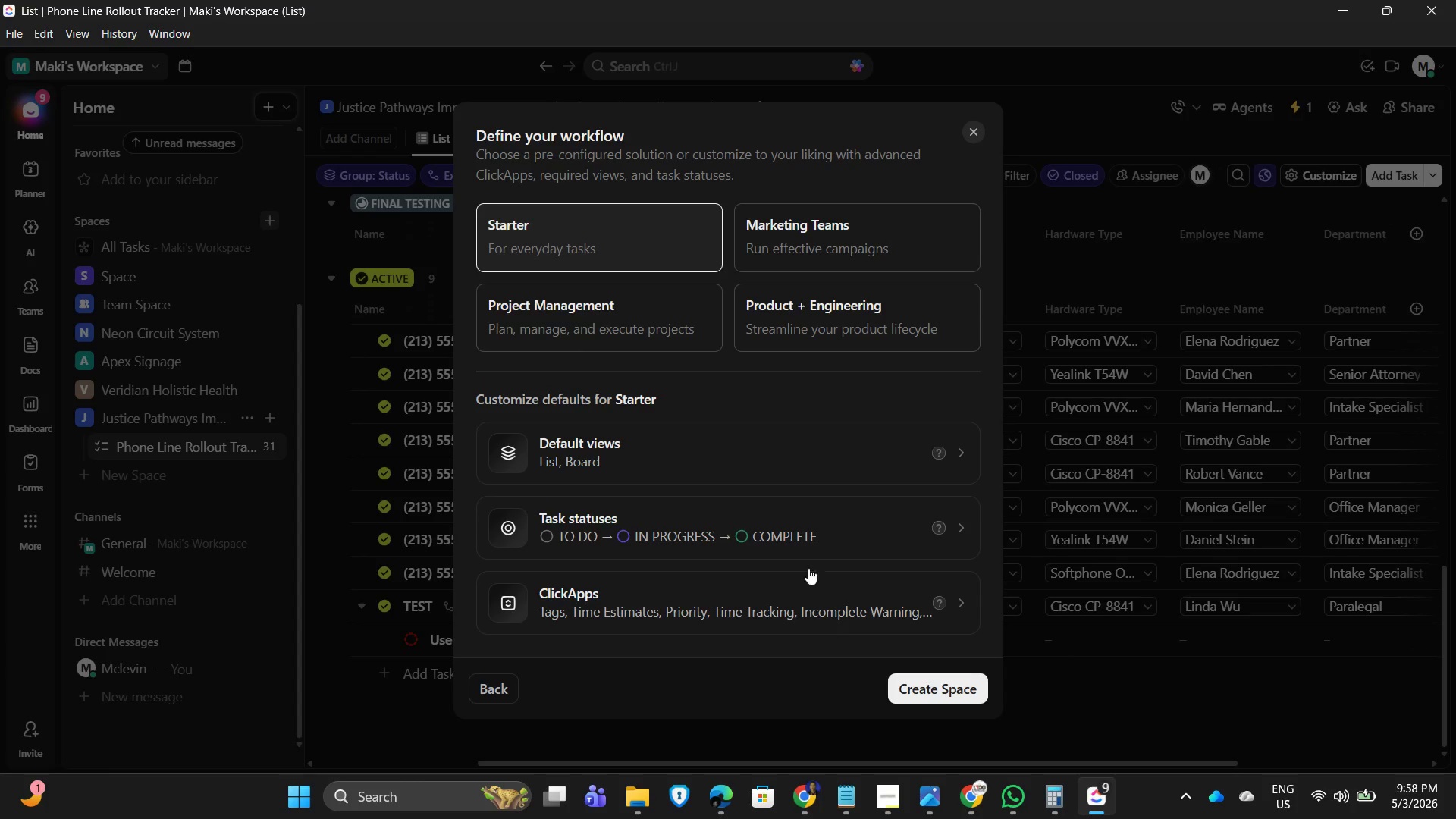 
left_click([902, 678])
 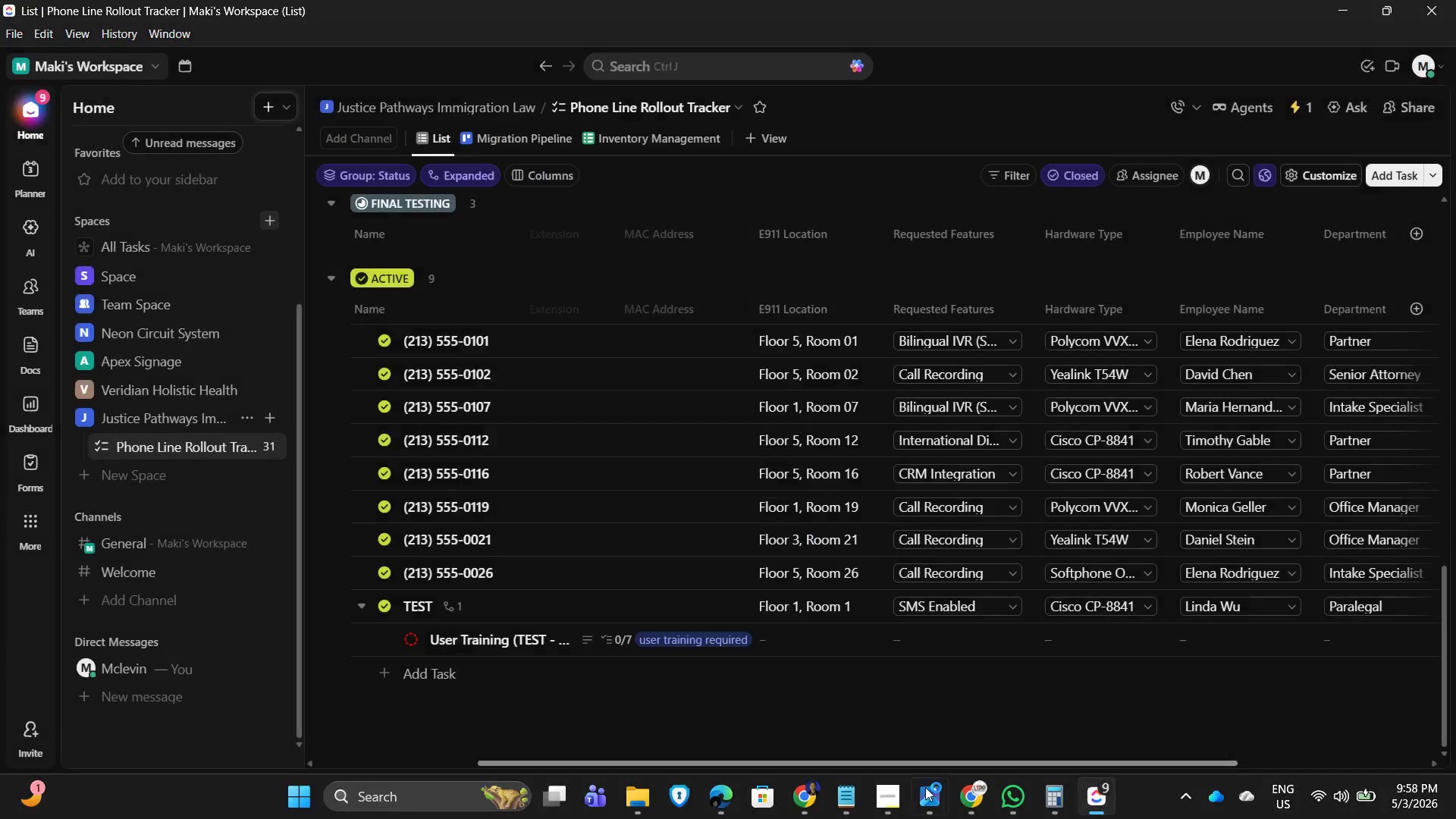 
left_click([893, 797])